 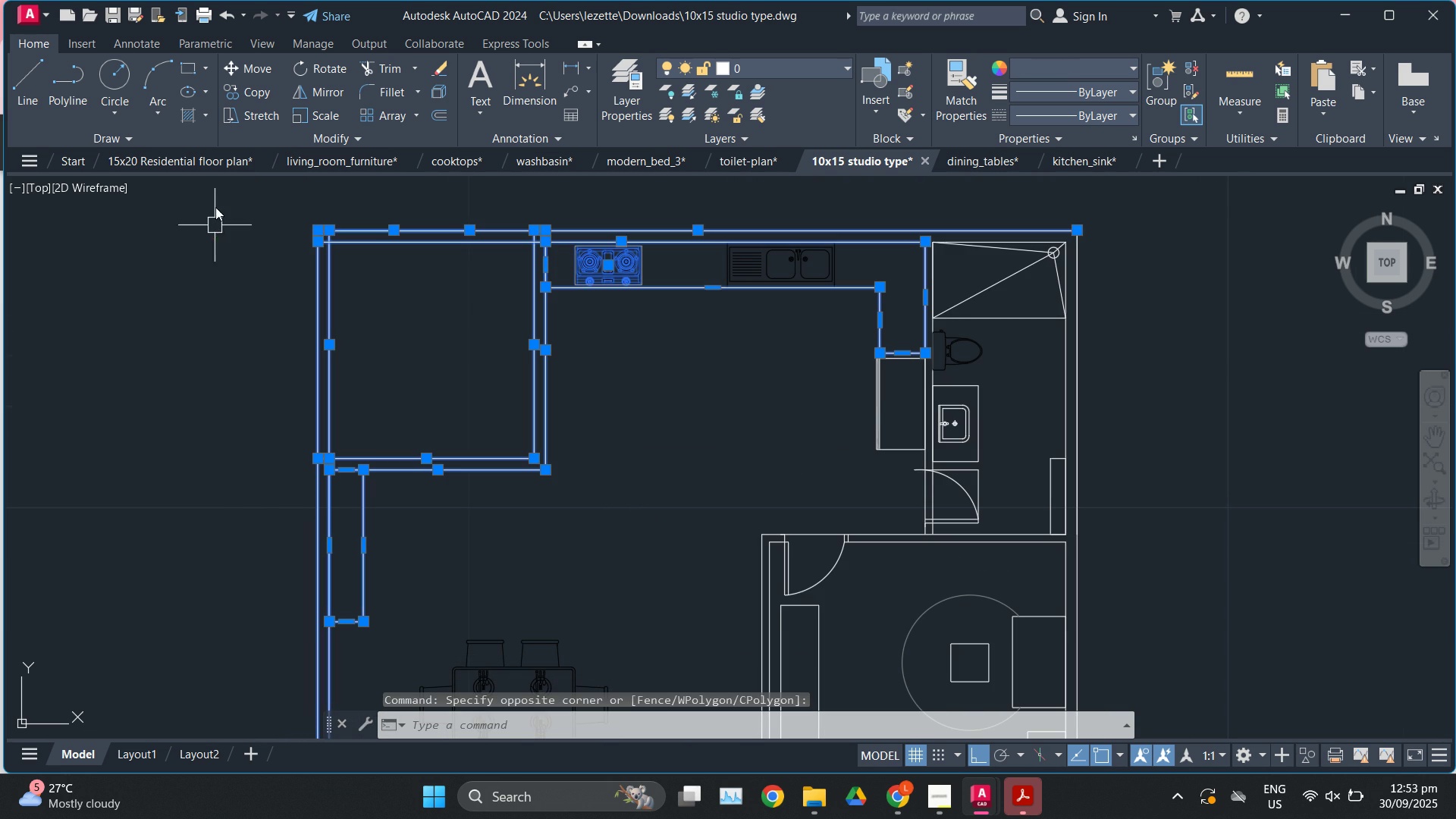 
type(tr)
 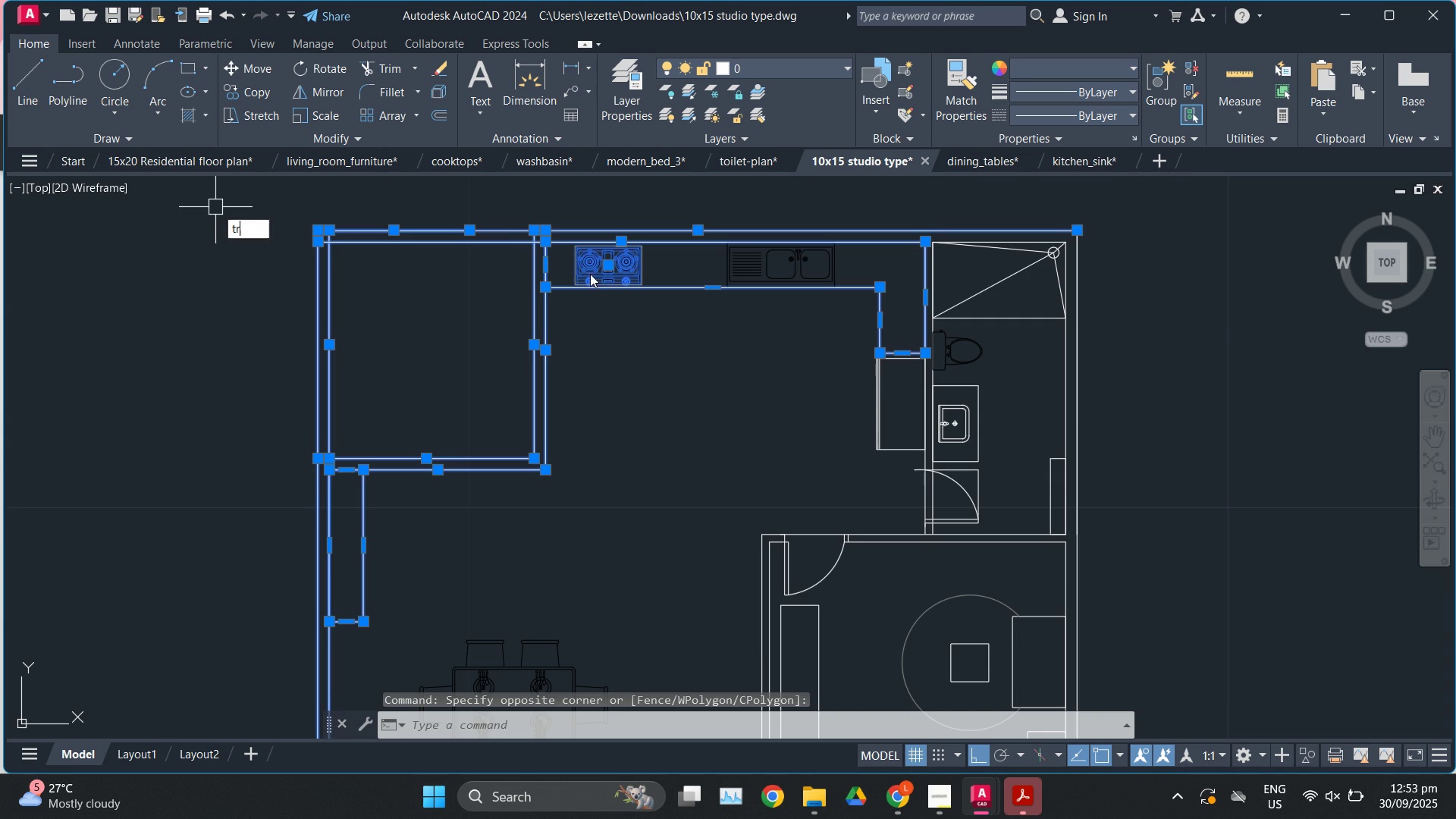 
key(Enter)
 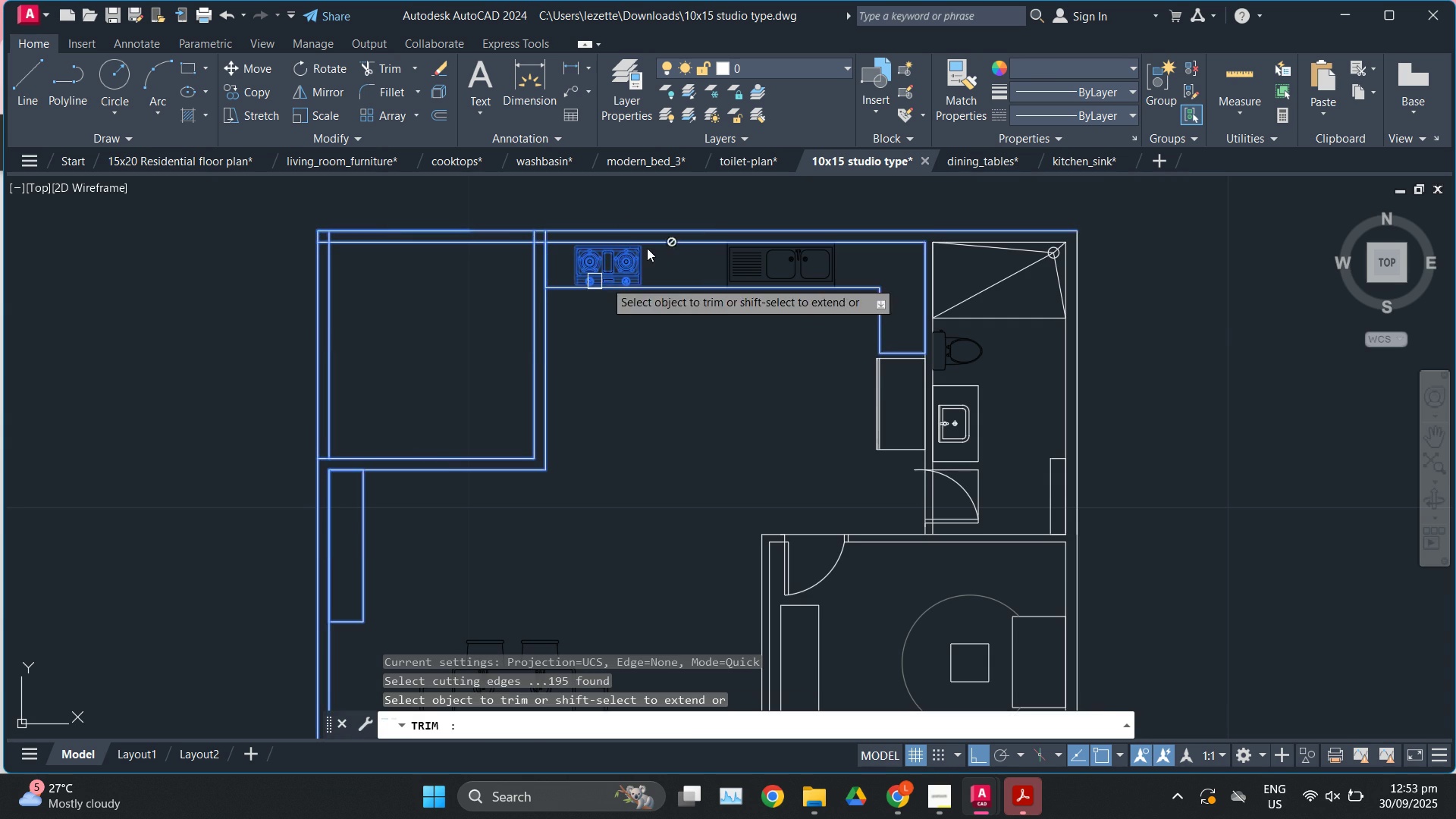 
scroll: coordinate [522, 259], scroll_direction: up, amount: 4.0
 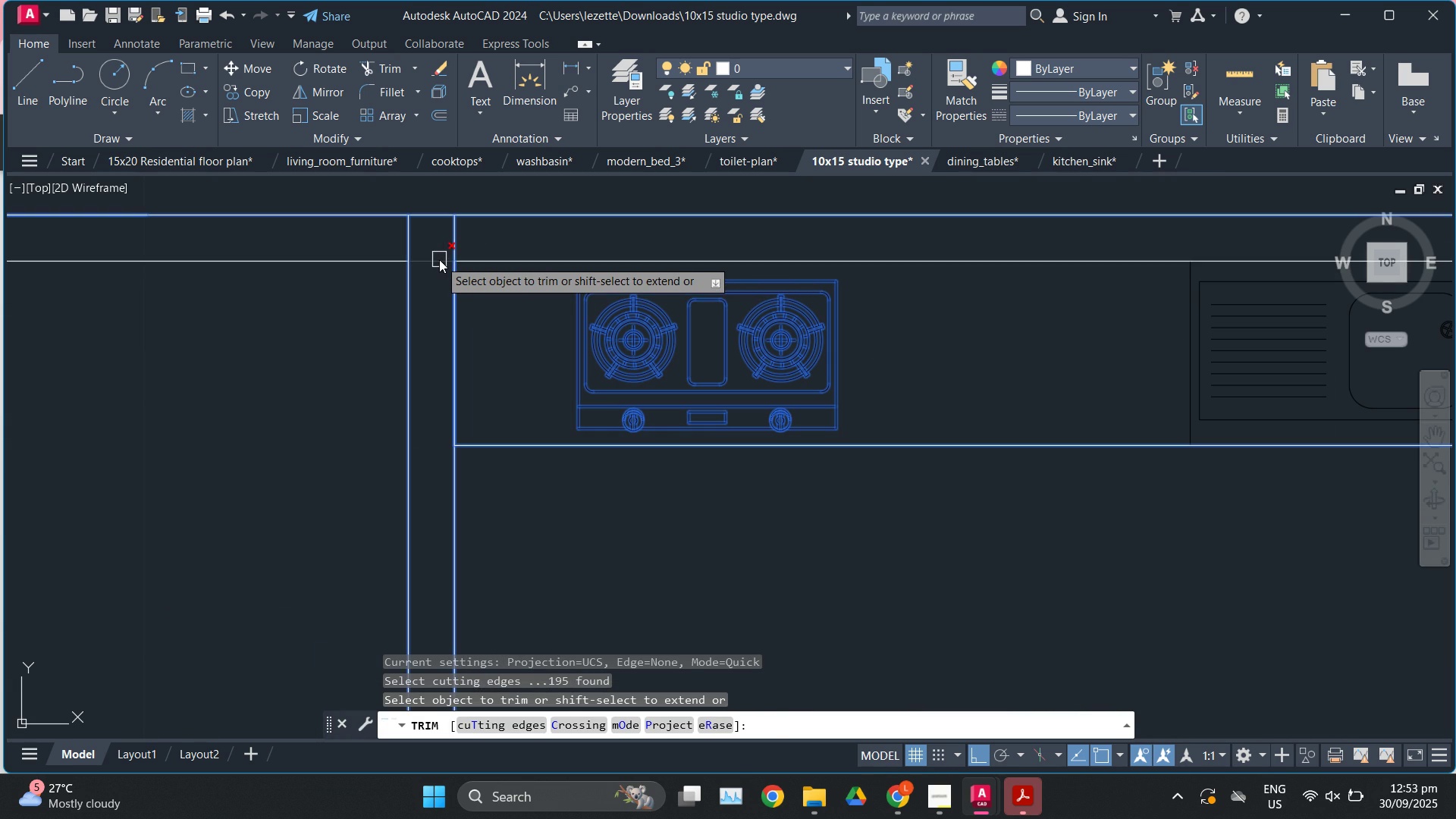 
left_click([439, 259])
 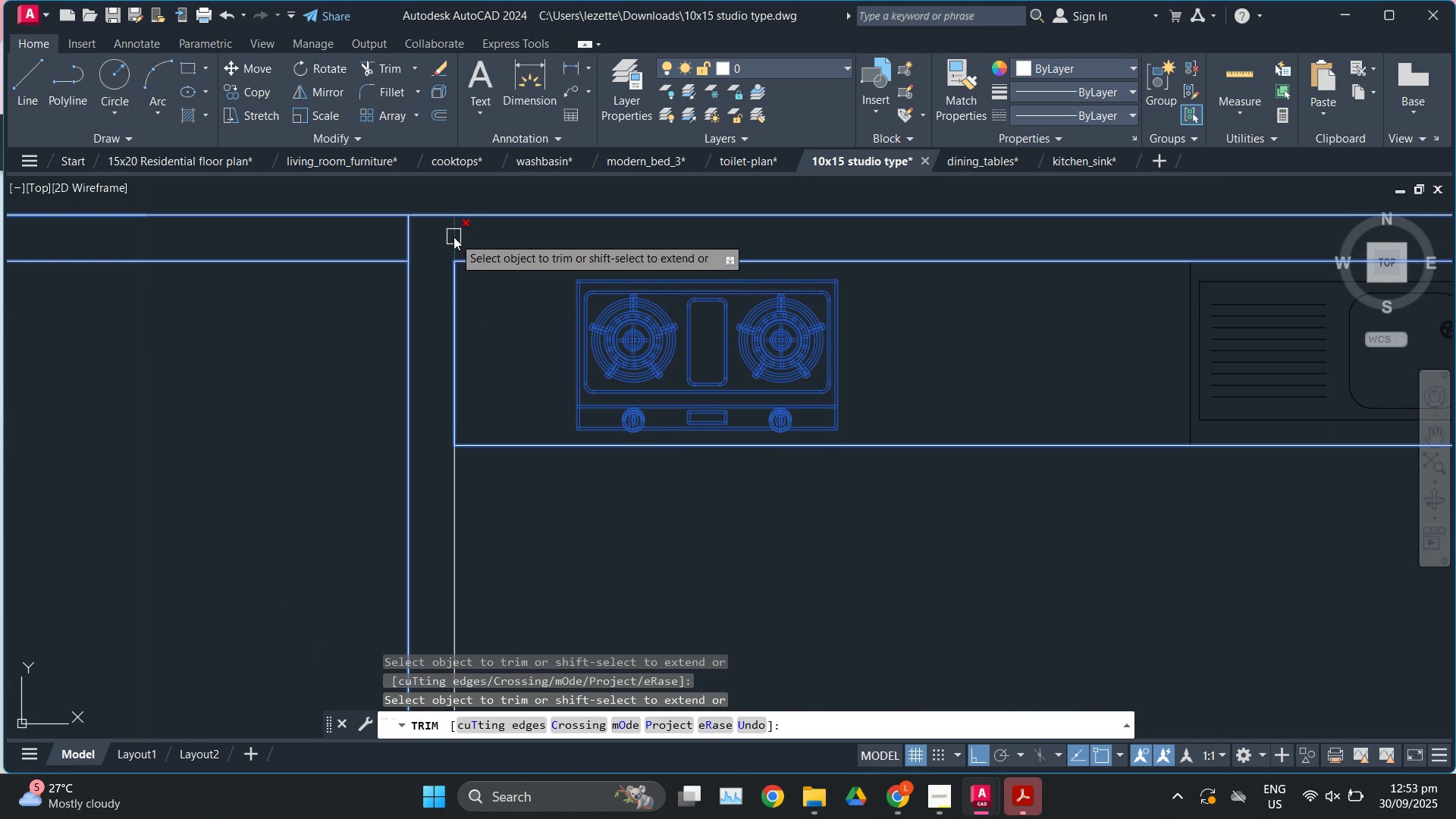 
left_click([453, 237])
 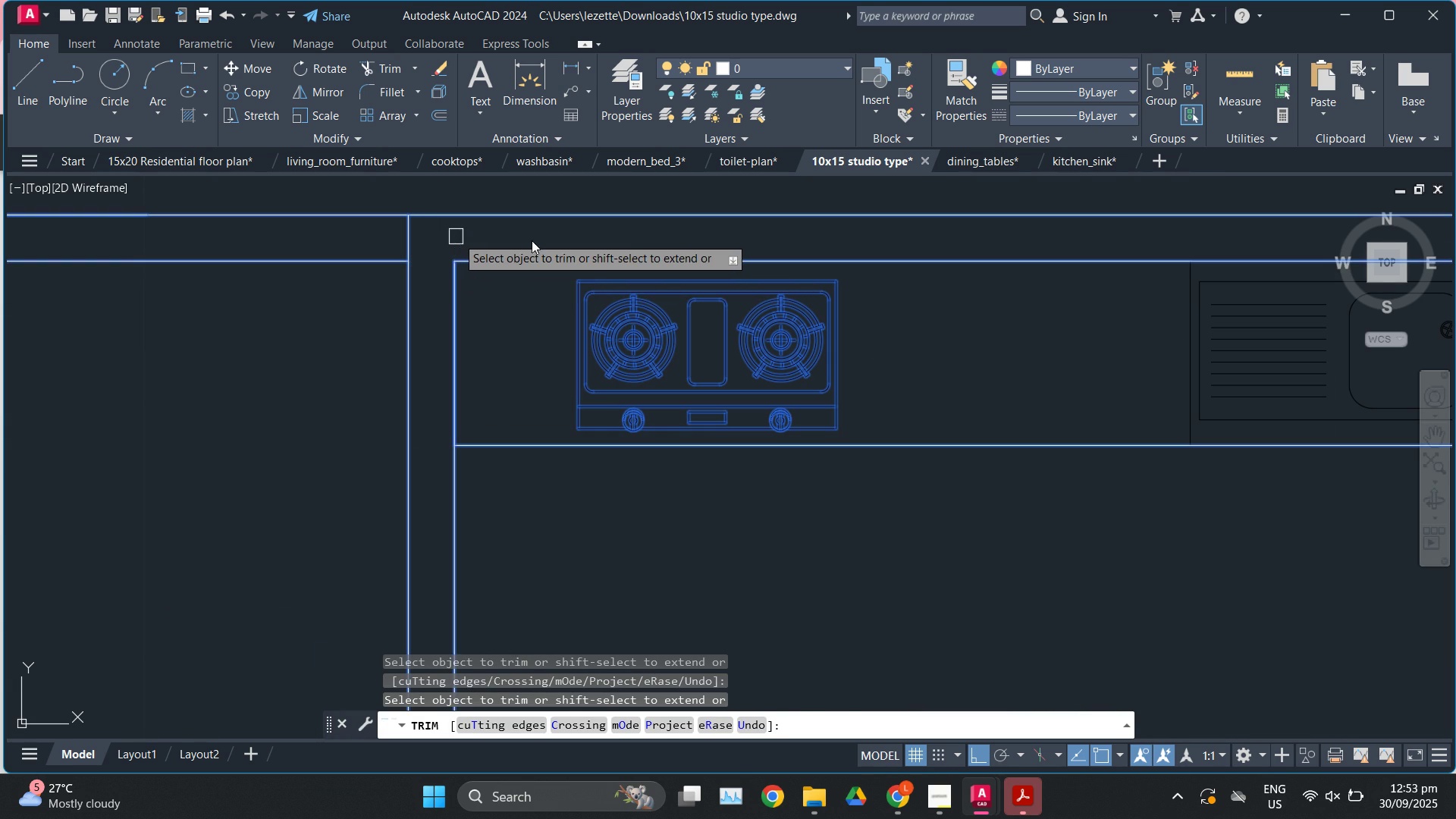 
scroll: coordinate [661, 249], scroll_direction: down, amount: 3.0
 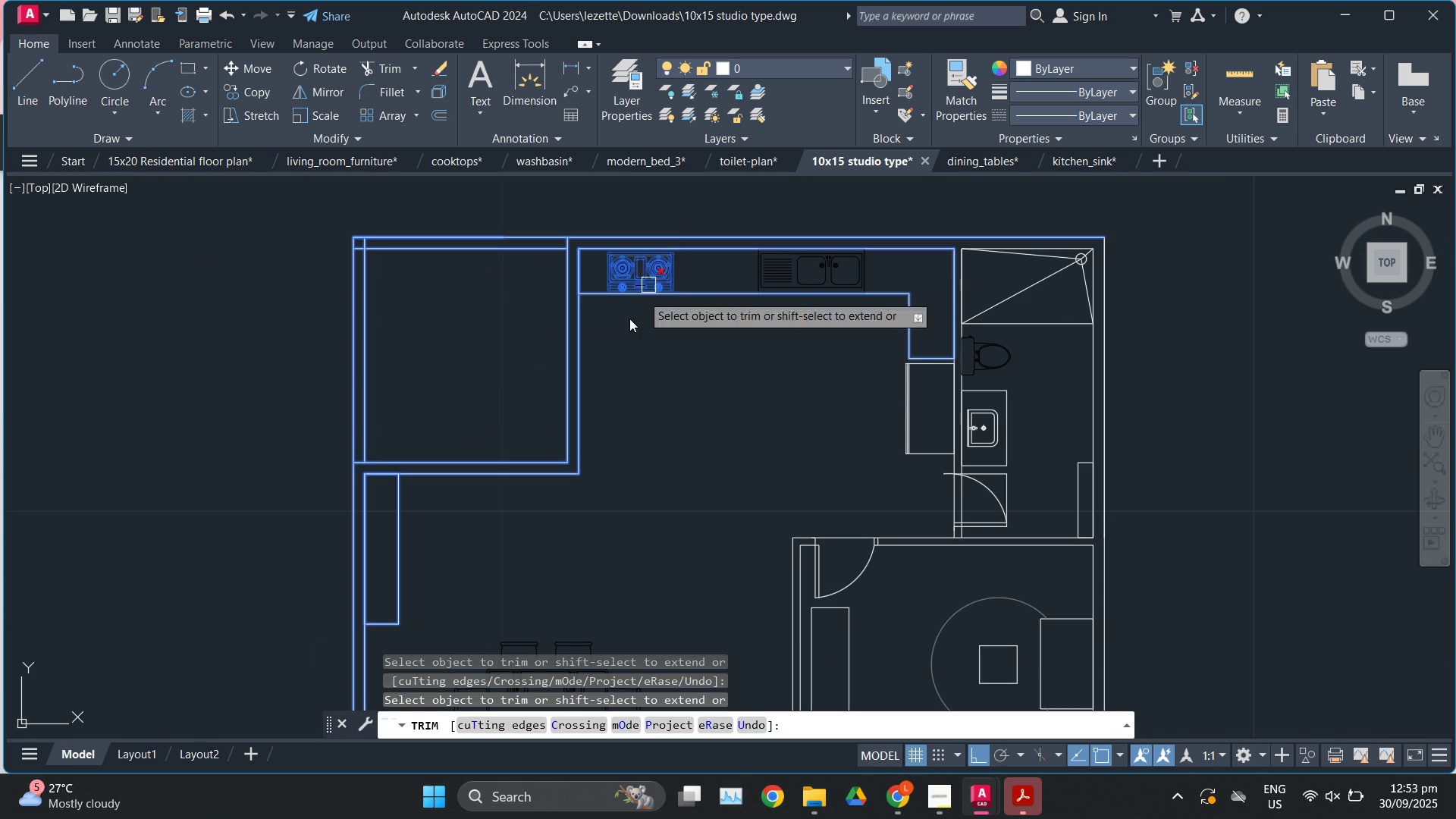 
key(Escape)
 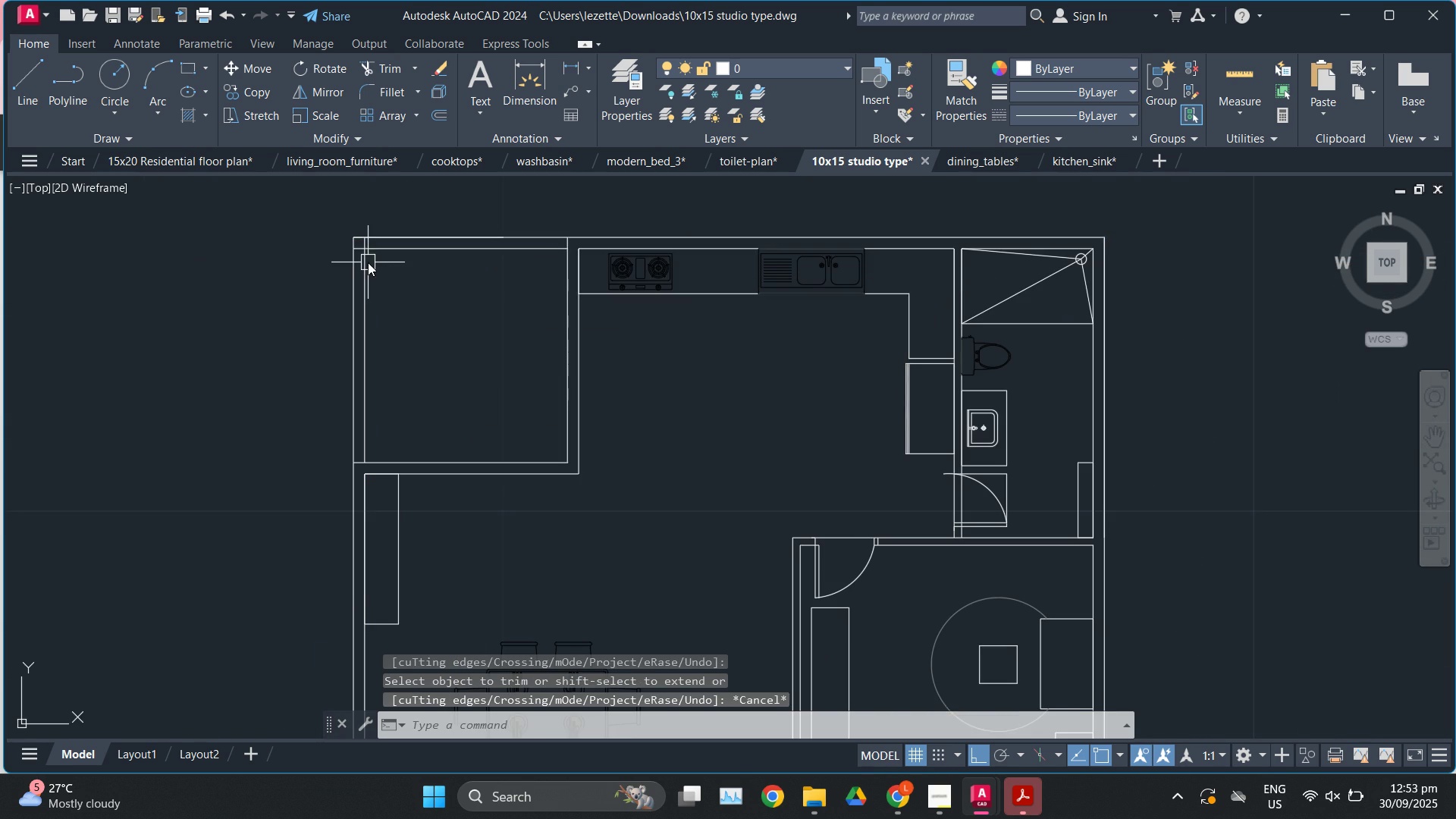 
scroll: coordinate [368, 262], scroll_direction: up, amount: 1.0
 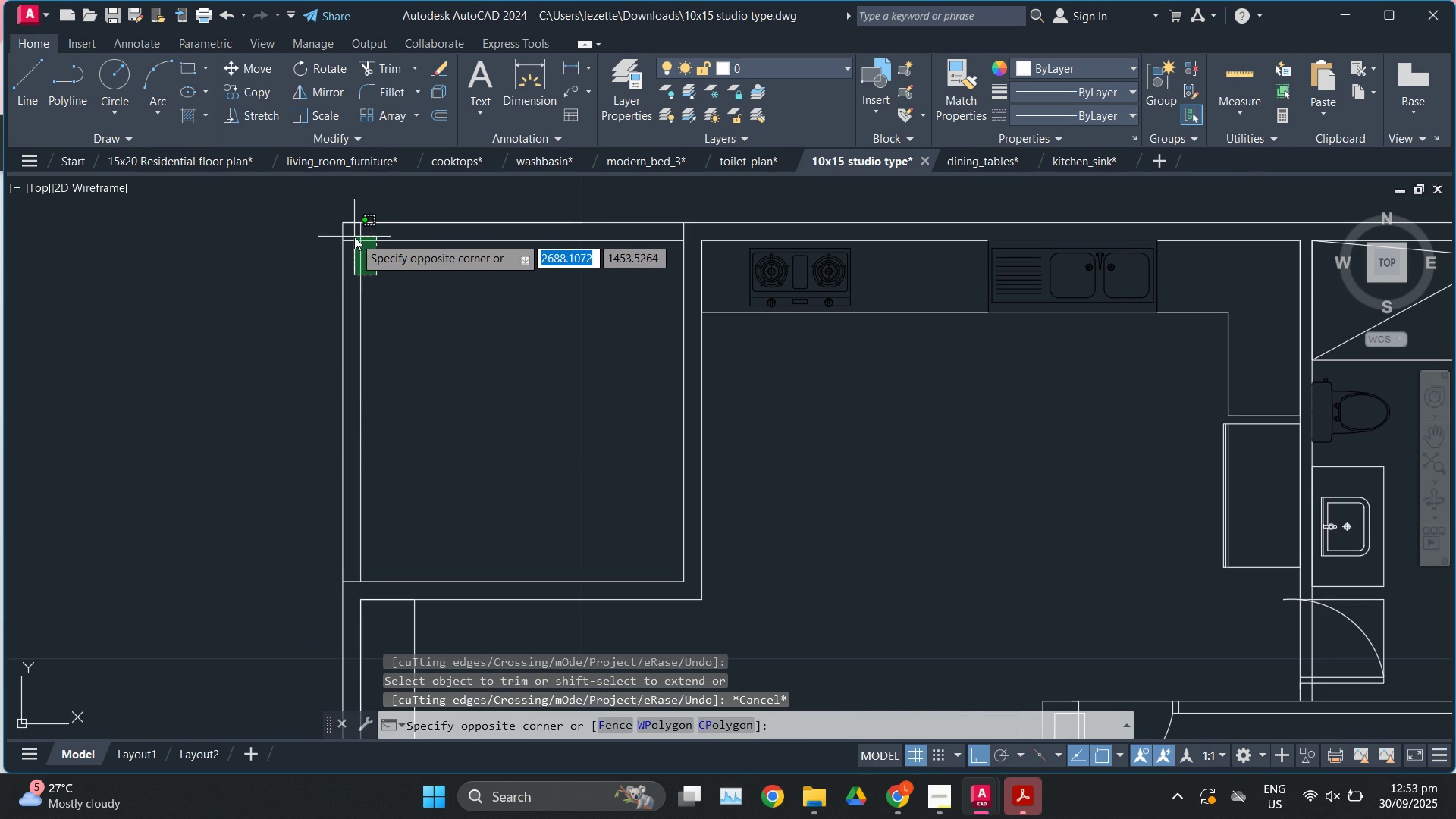 
left_click([354, 237])
 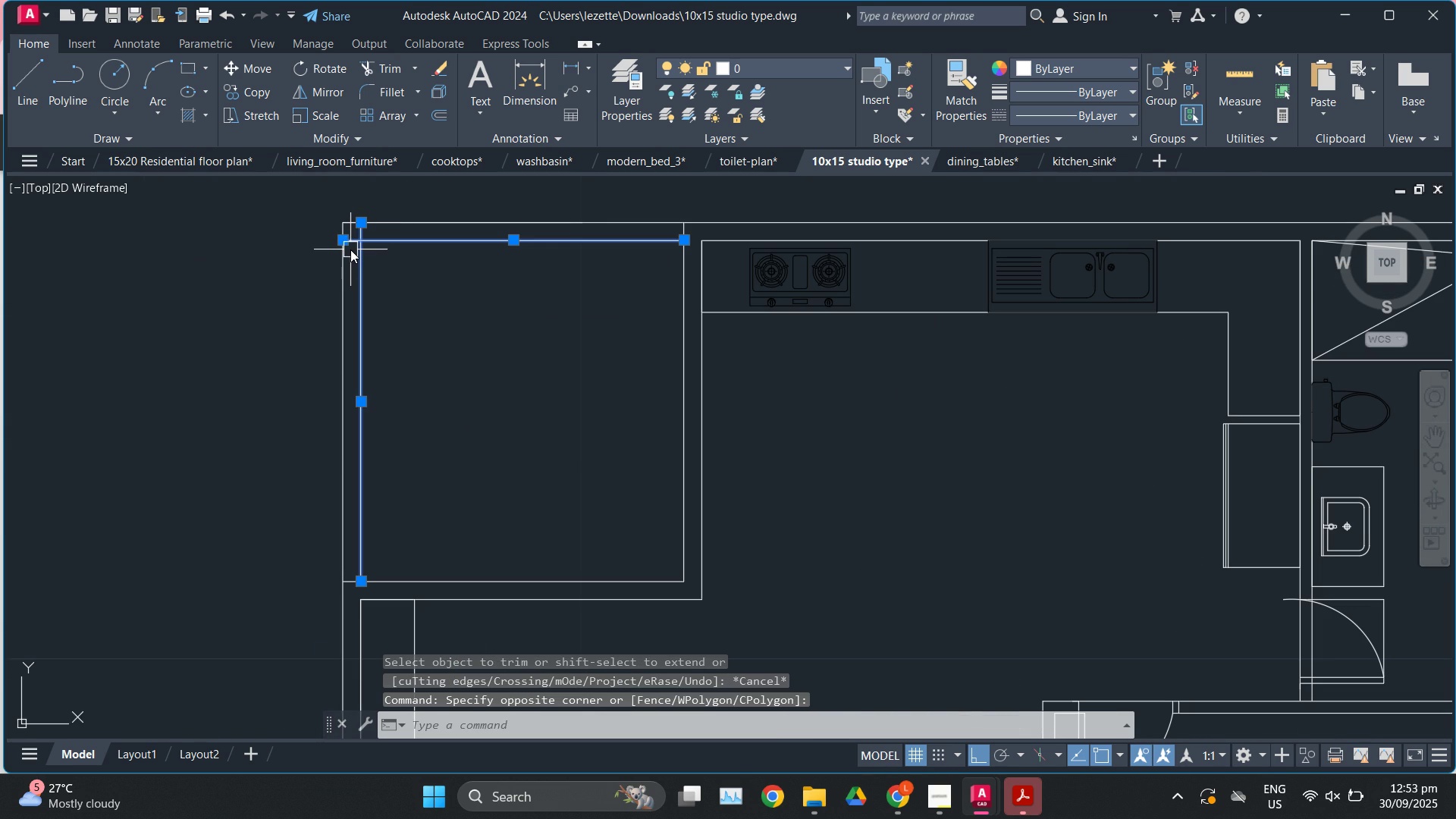 
key(E)
 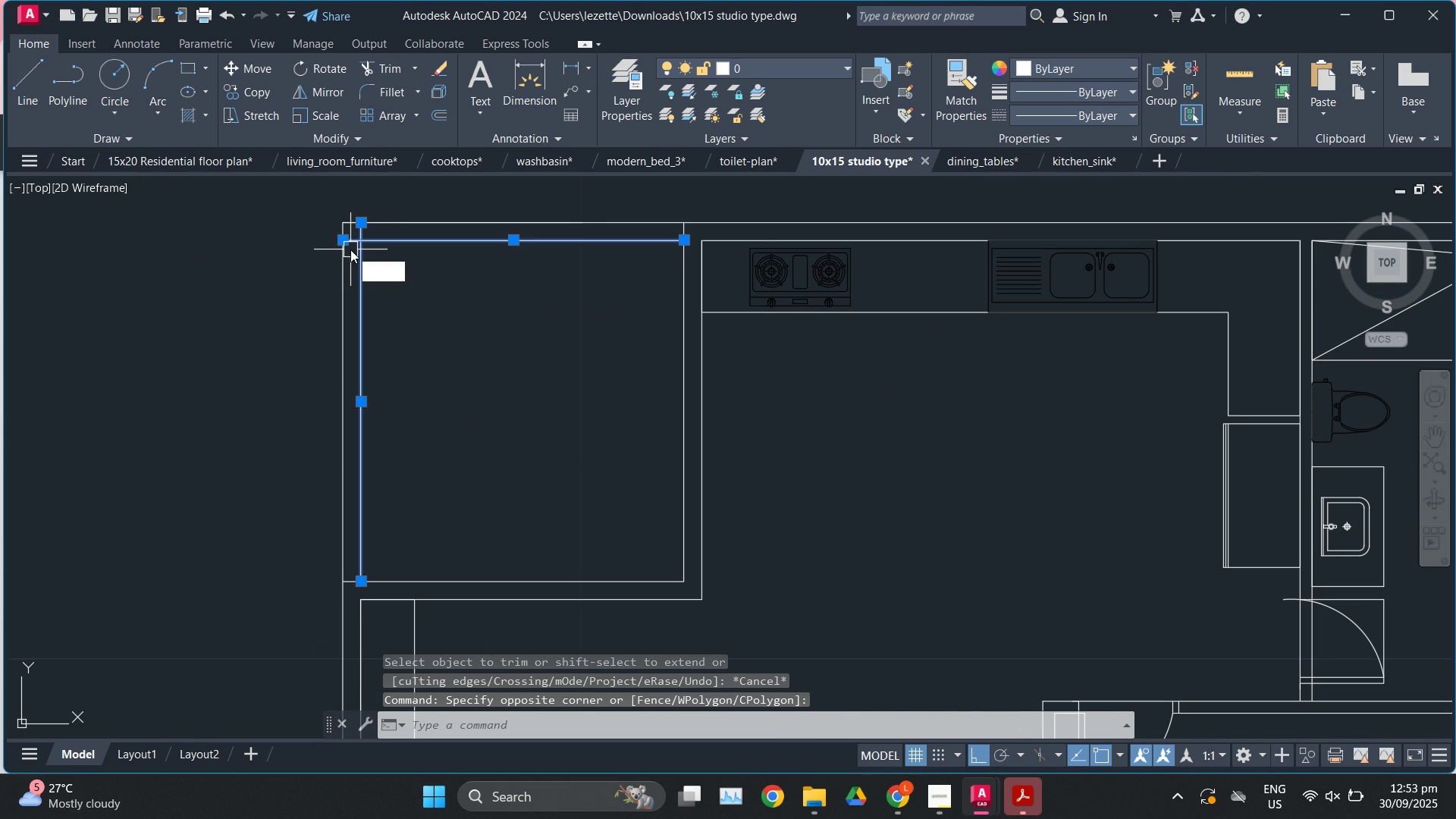 
key(Enter)
 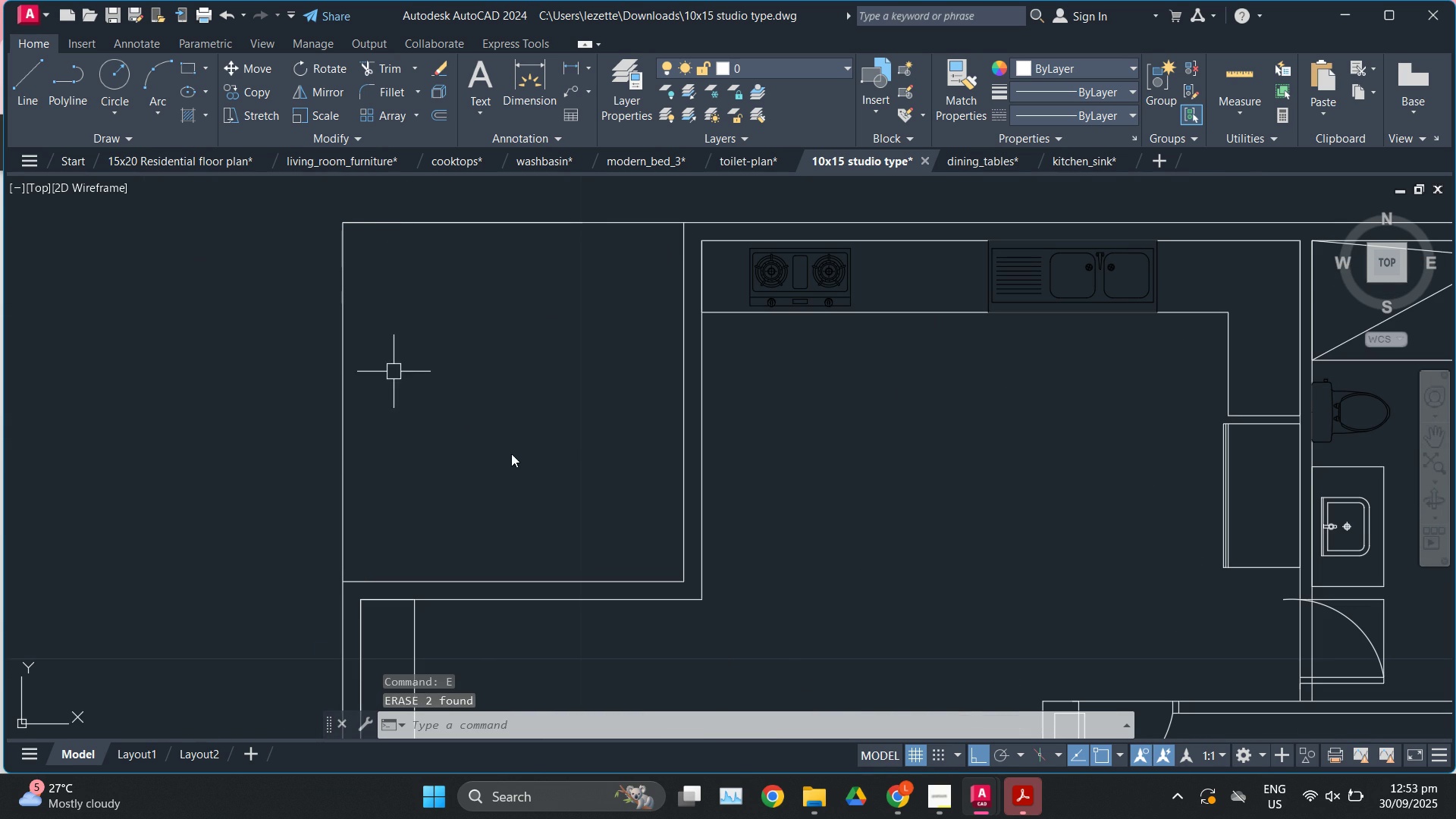 
scroll: coordinate [550, 386], scroll_direction: down, amount: 3.0
 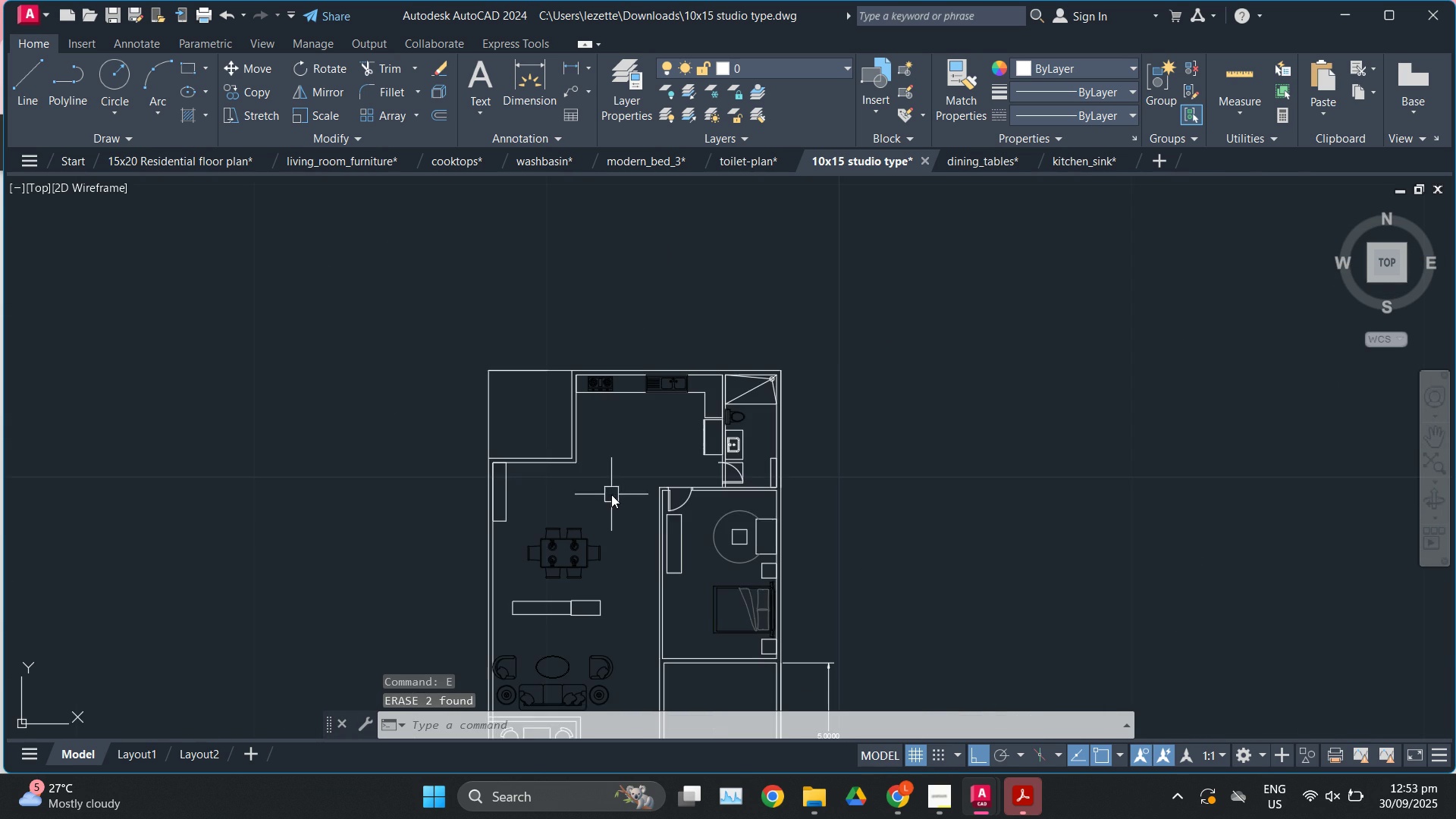 
left_click([611, 494])
 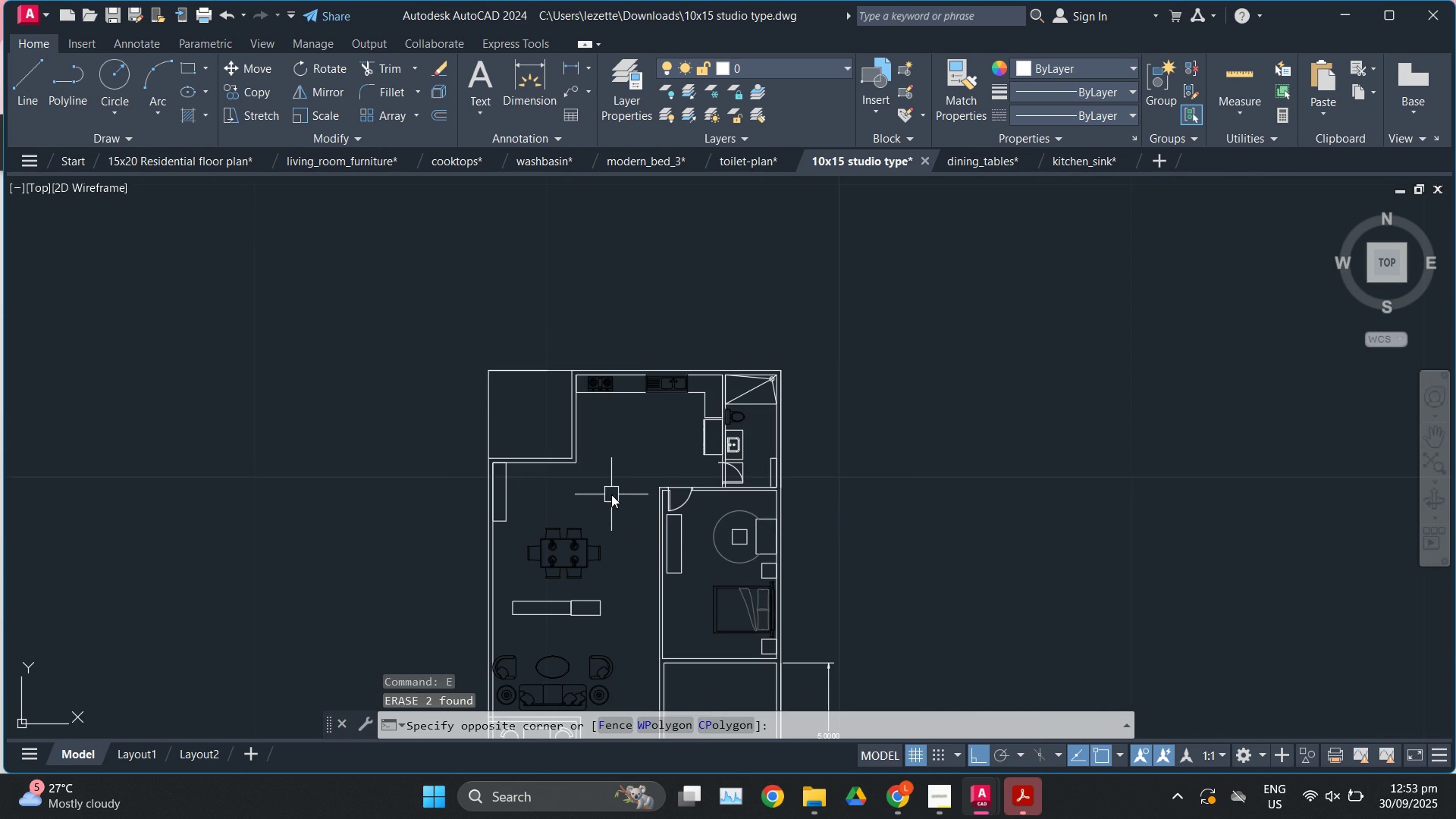 
left_click([611, 494])
 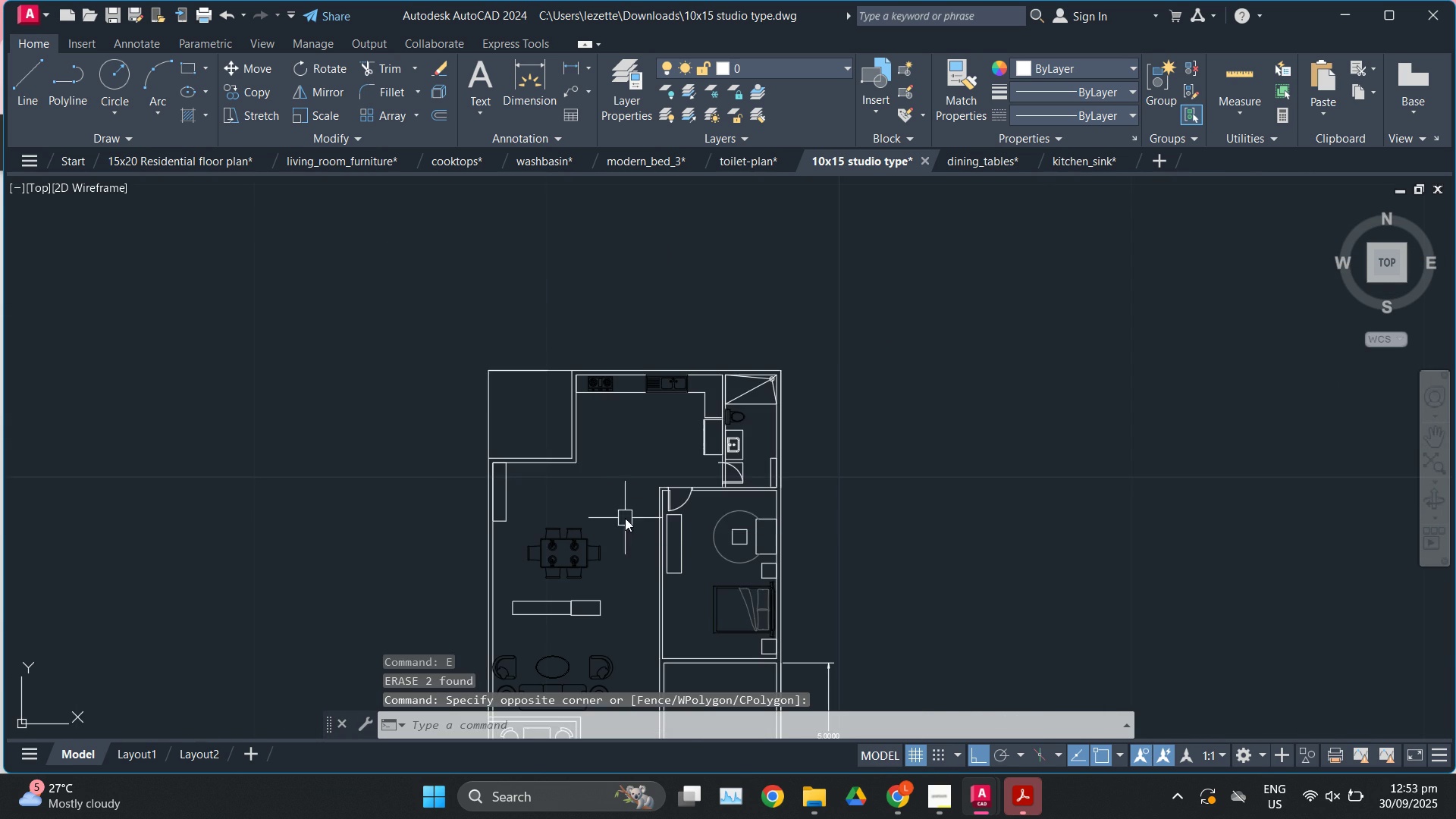 
scroll: coordinate [625, 518], scroll_direction: up, amount: 2.0
 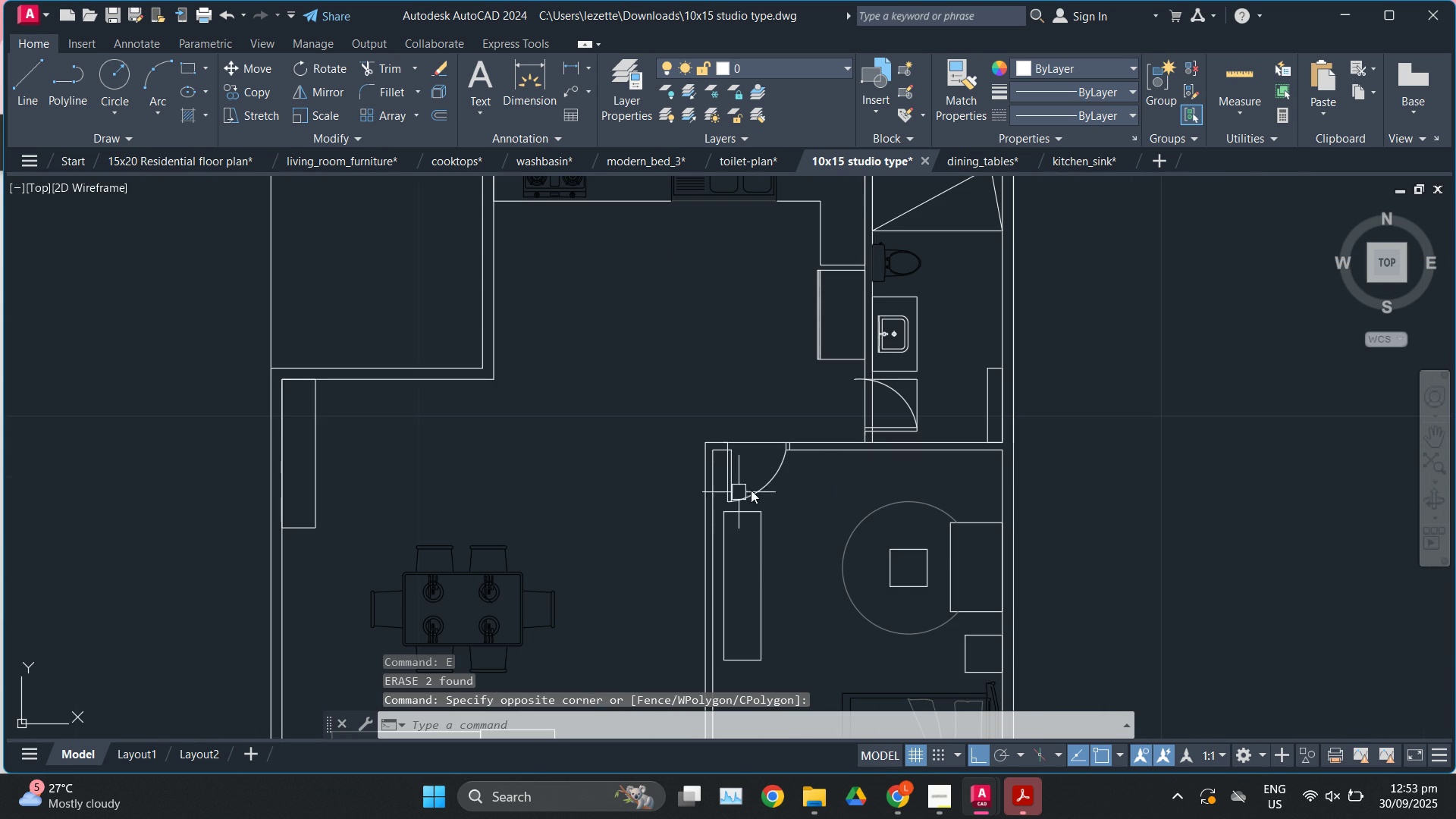 
scroll: coordinate [852, 418], scroll_direction: down, amount: 1.0
 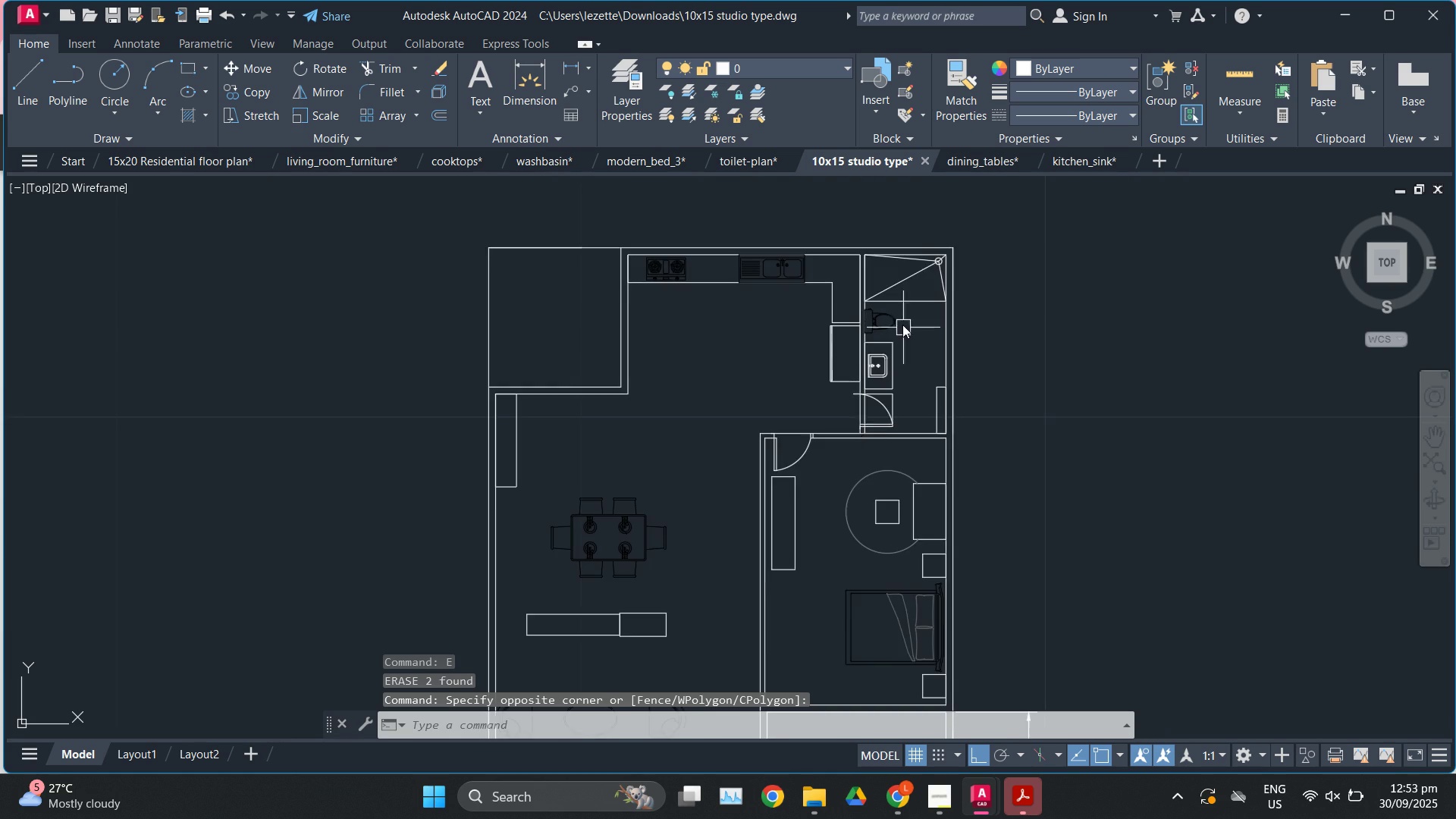 
scroll: coordinate [902, 325], scroll_direction: up, amount: 2.0
 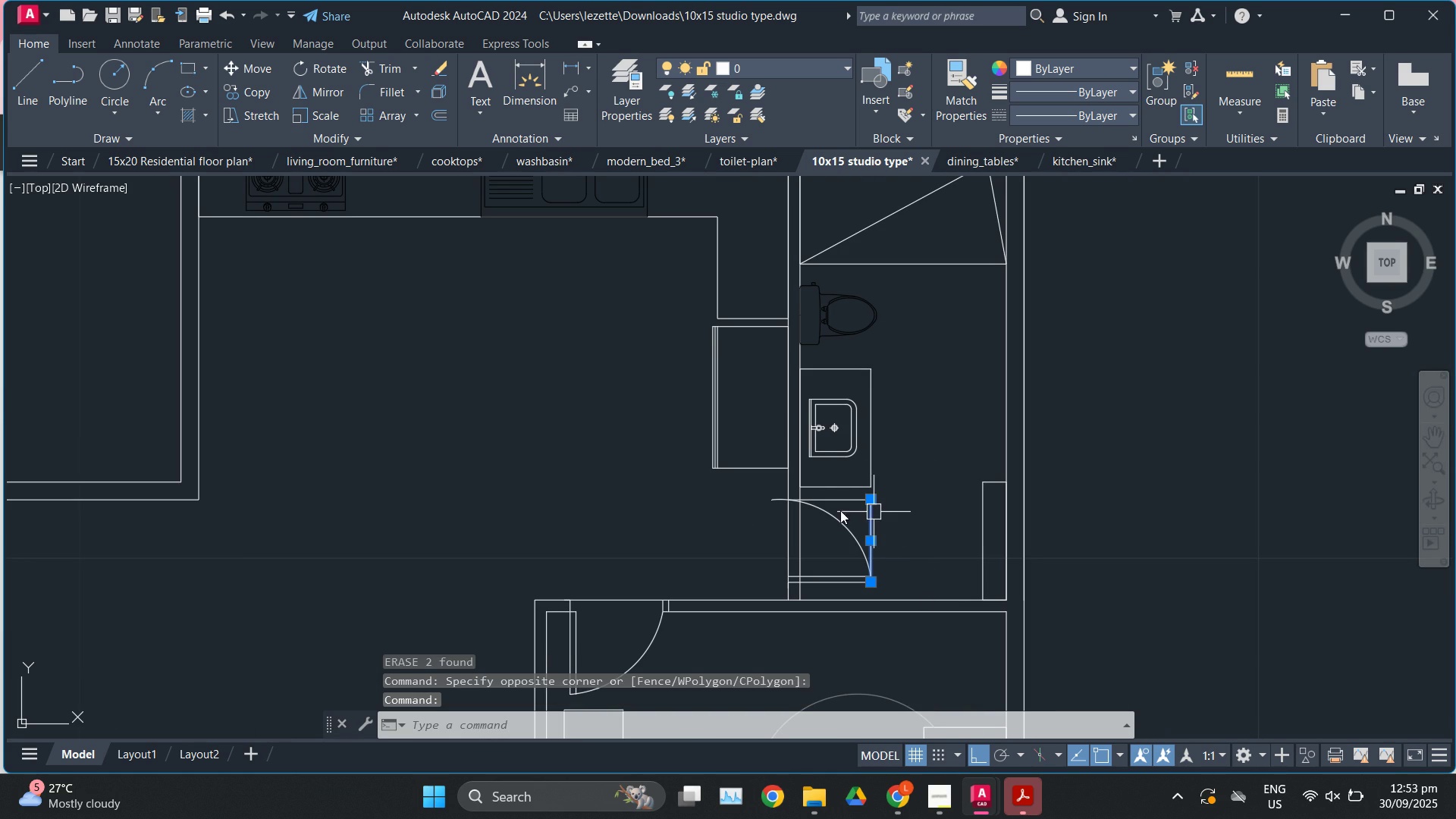 
left_click([836, 502])
 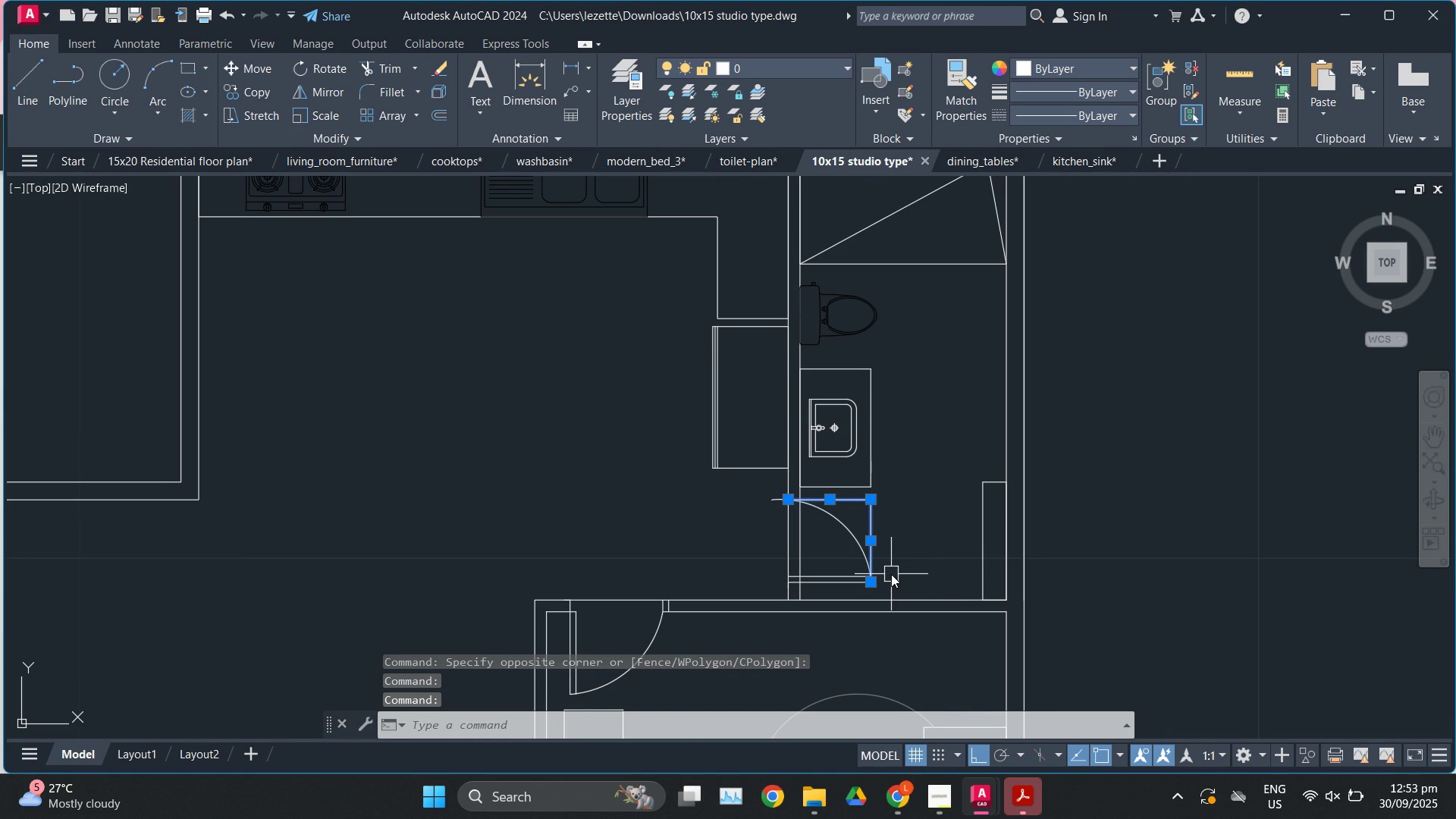 
key(E)
 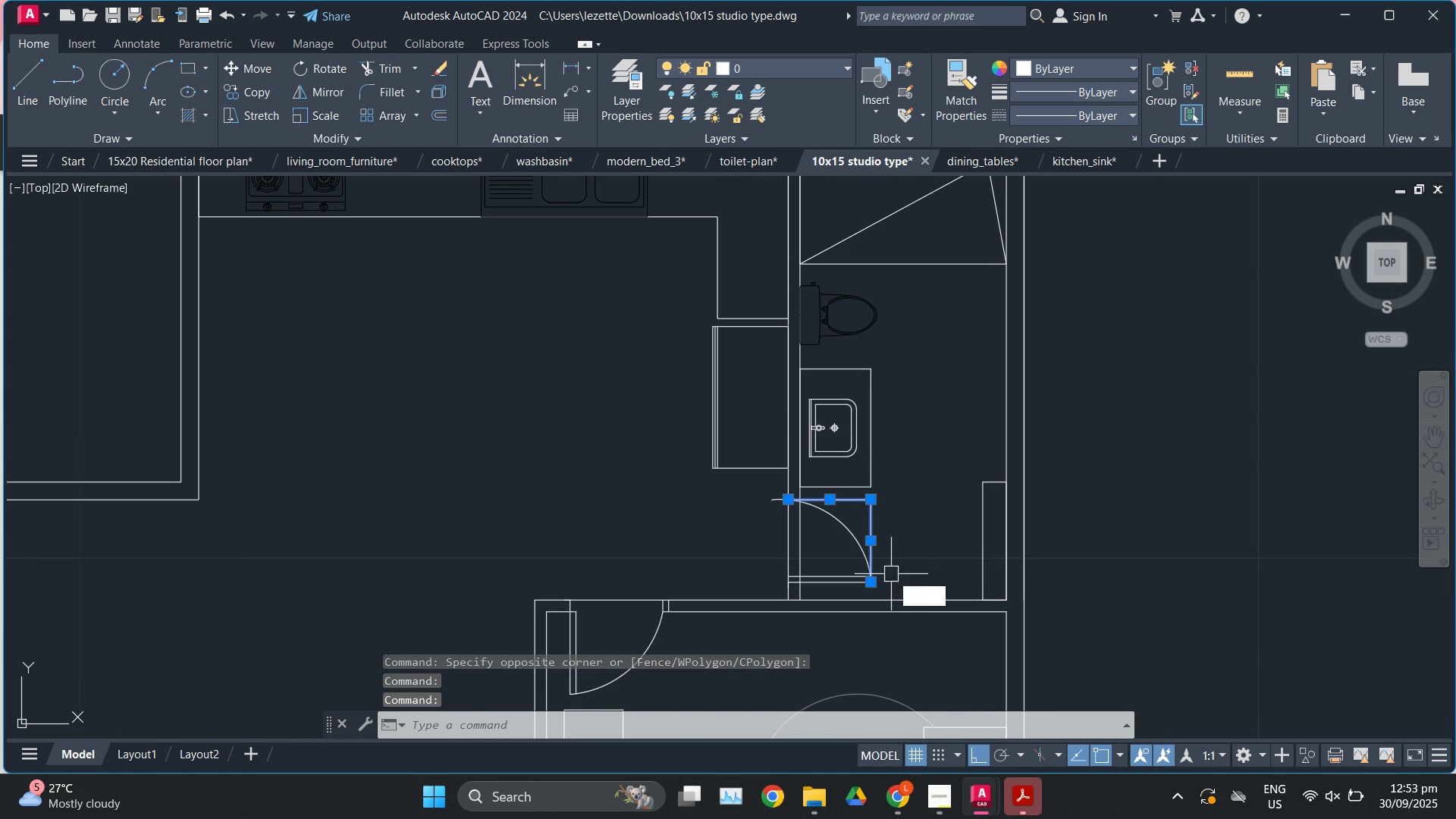 
key(Enter)
 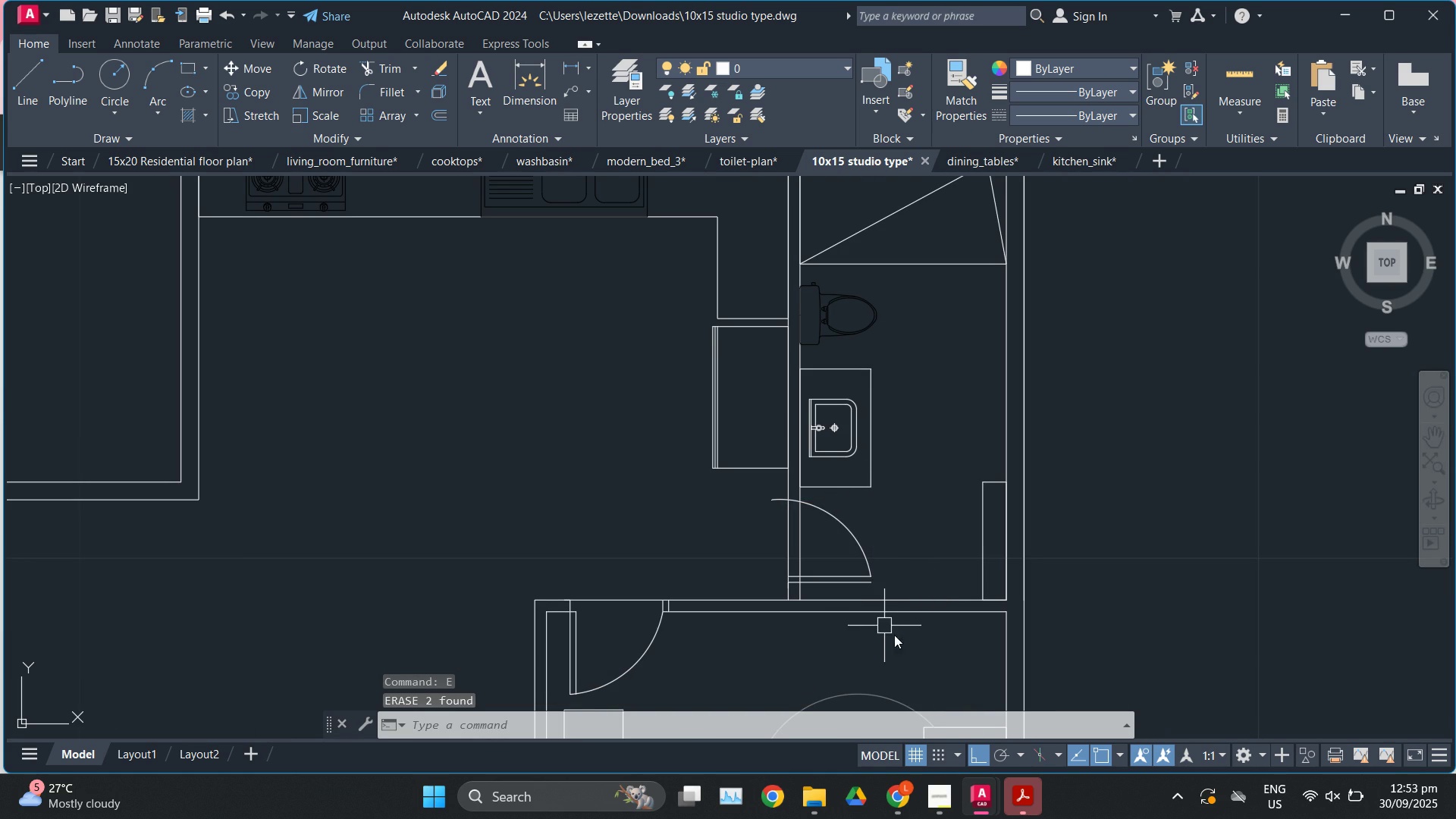 
scroll: coordinate [871, 536], scroll_direction: up, amount: 2.0